 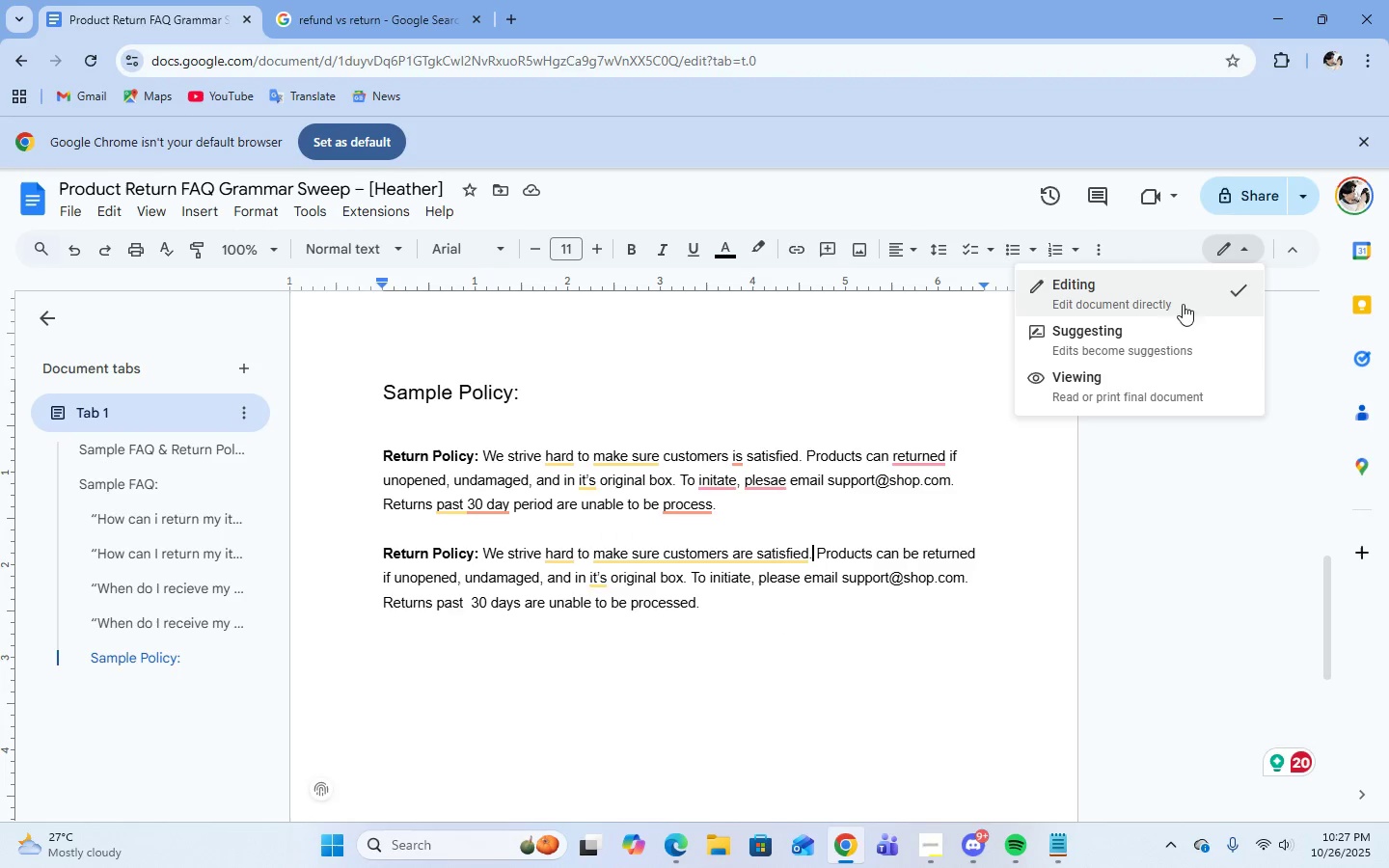 
left_click([1144, 343])
 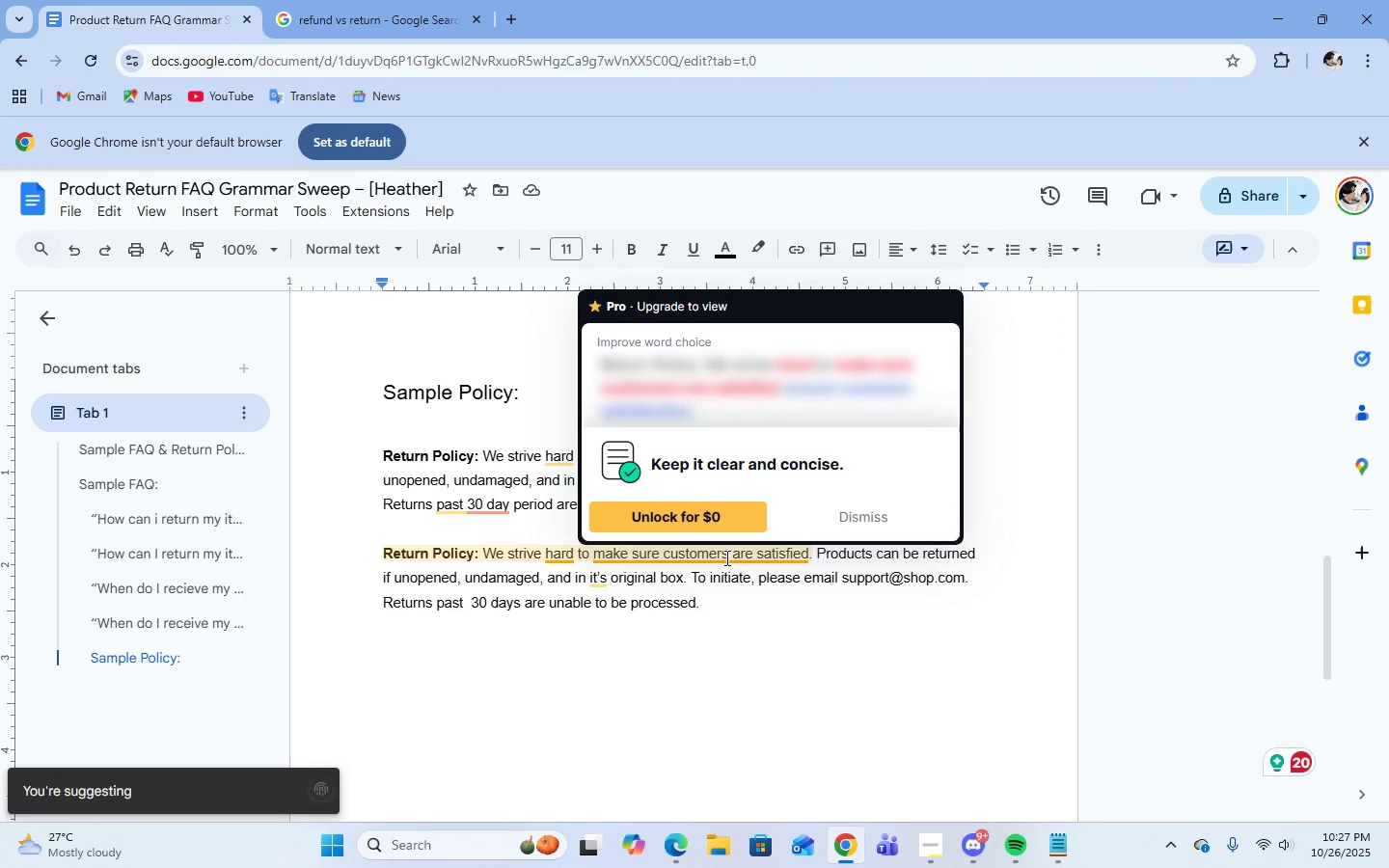 
left_click([725, 557])
 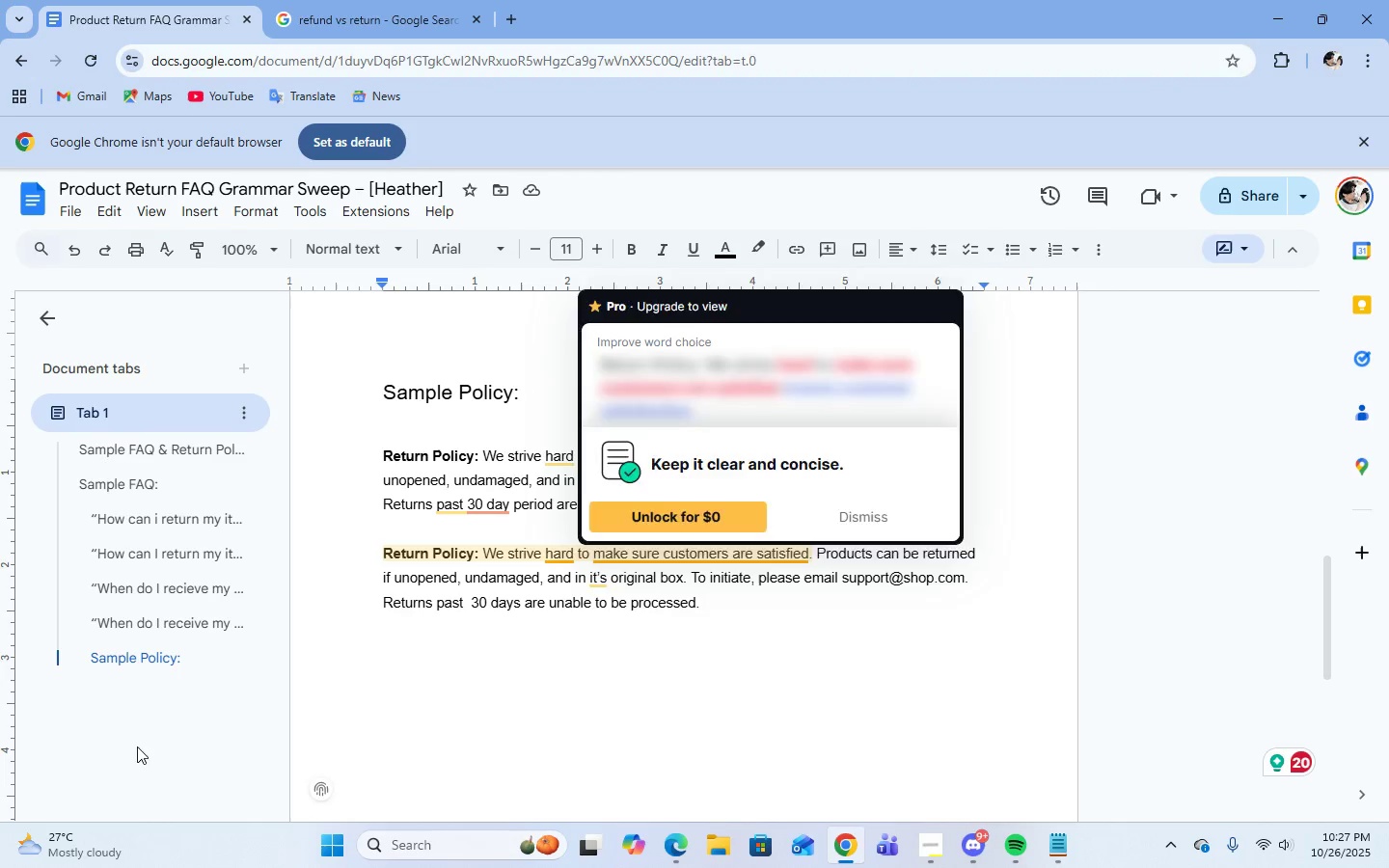 
wait(5.05)
 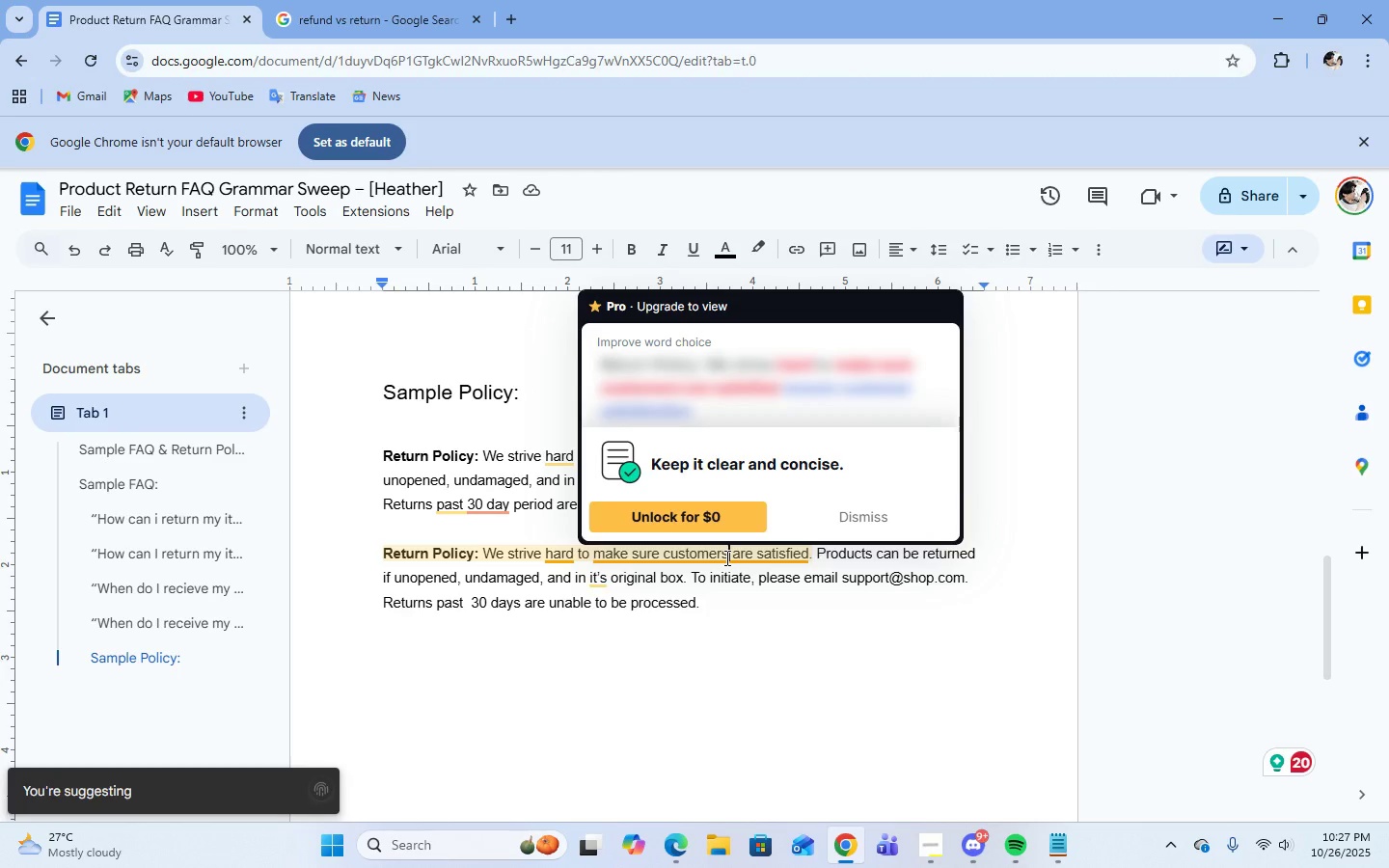 
left_click([1254, 247])
 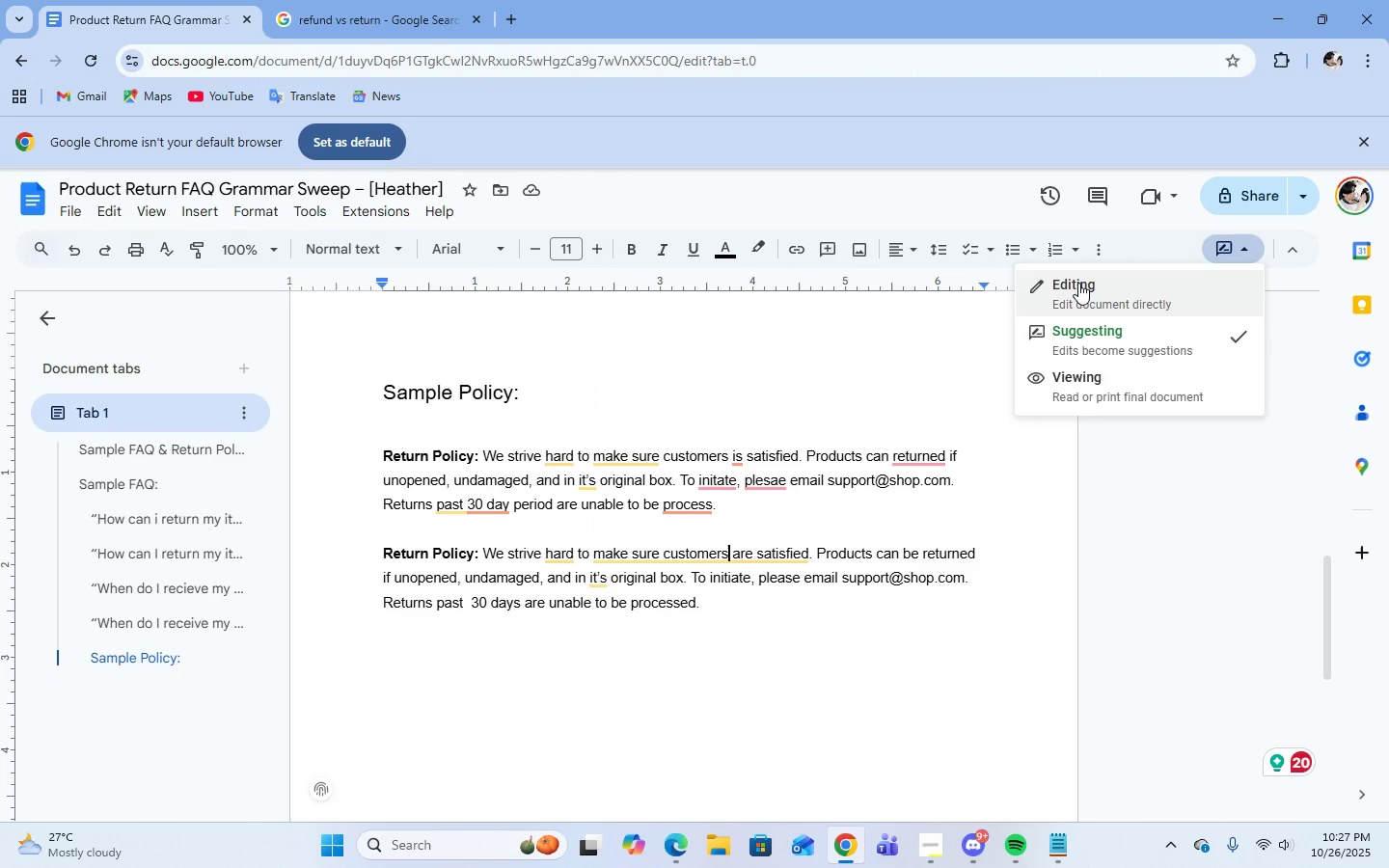 
left_click([1078, 283])
 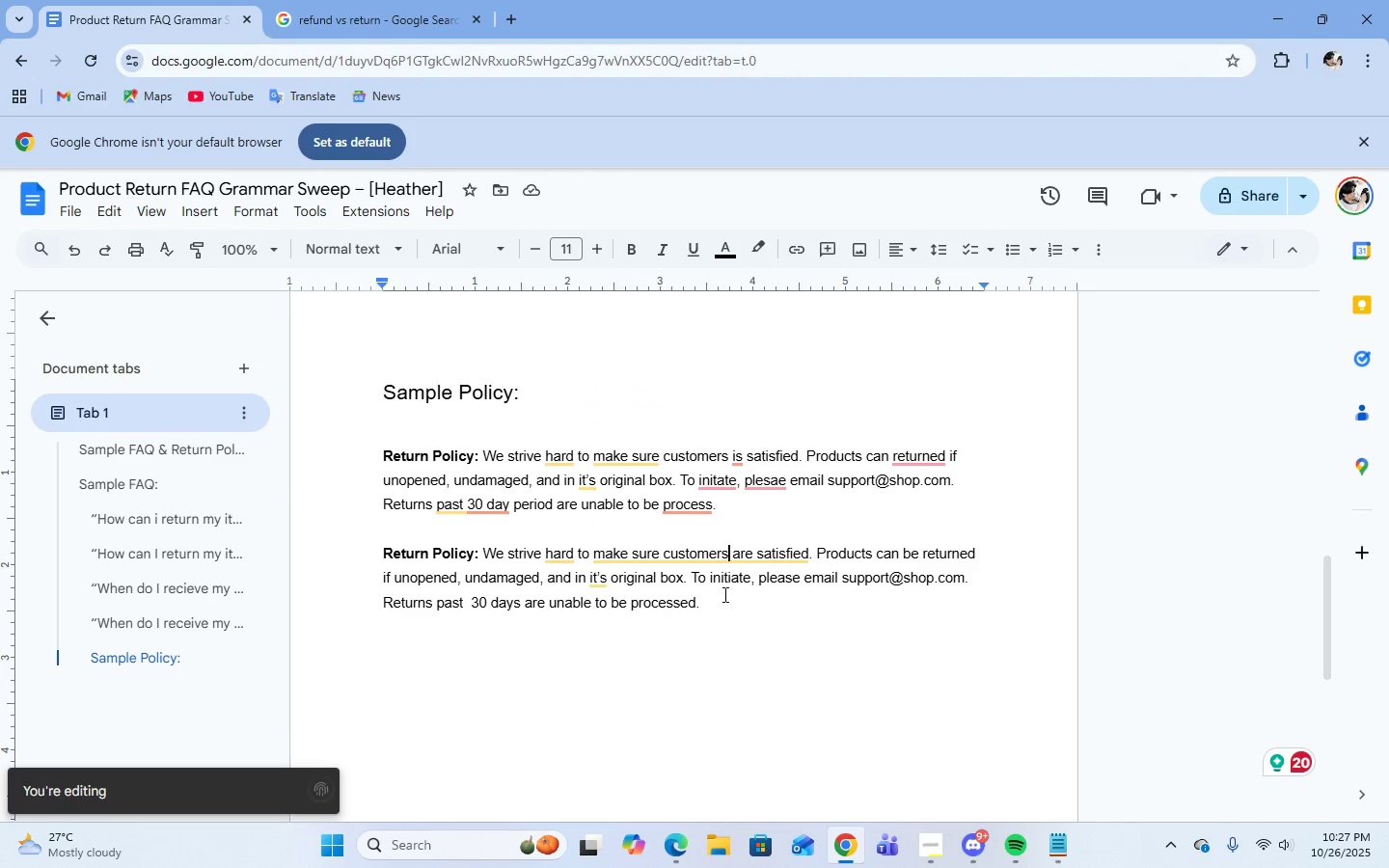 
left_click([775, 548])
 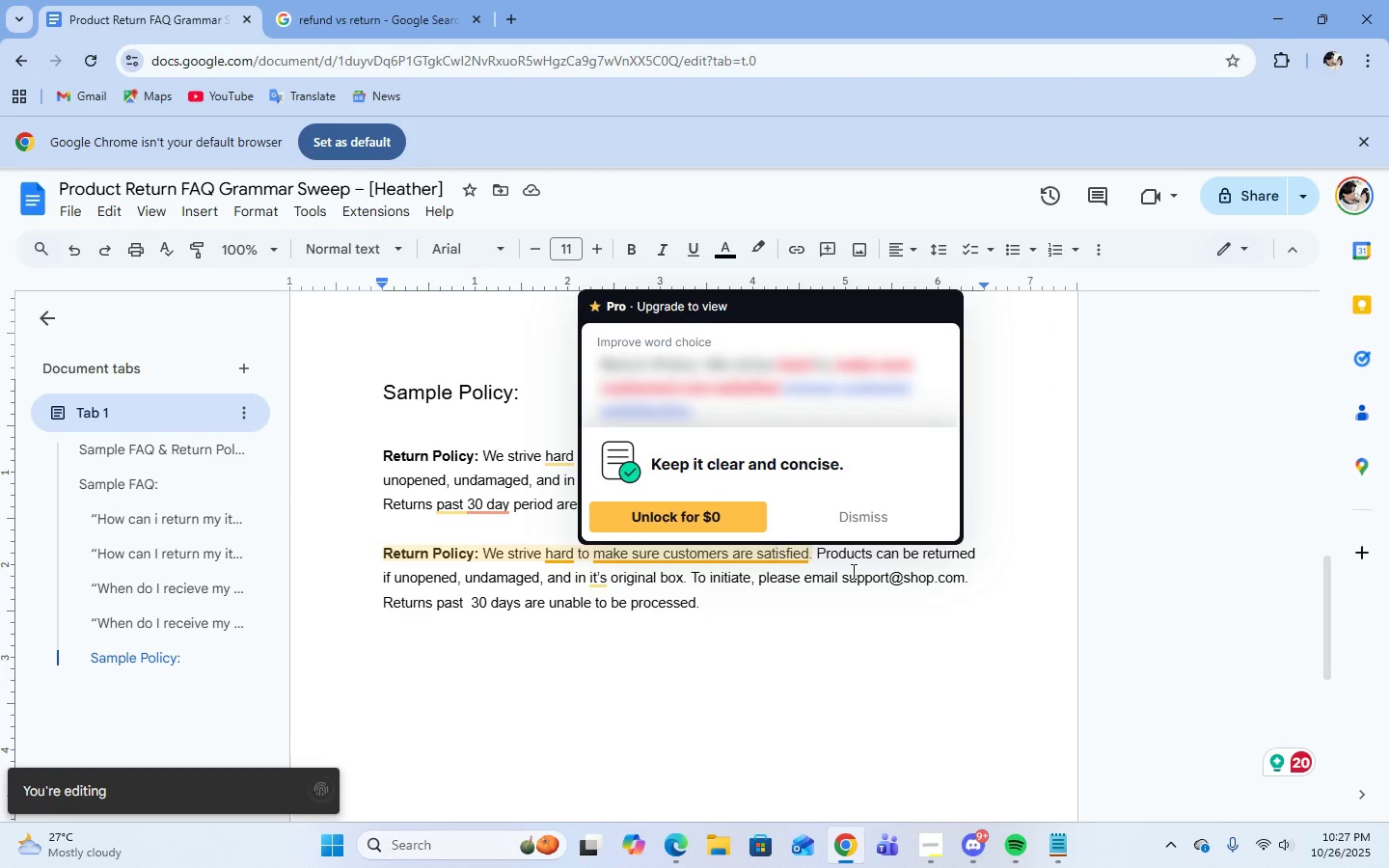 
left_click([858, 571])
 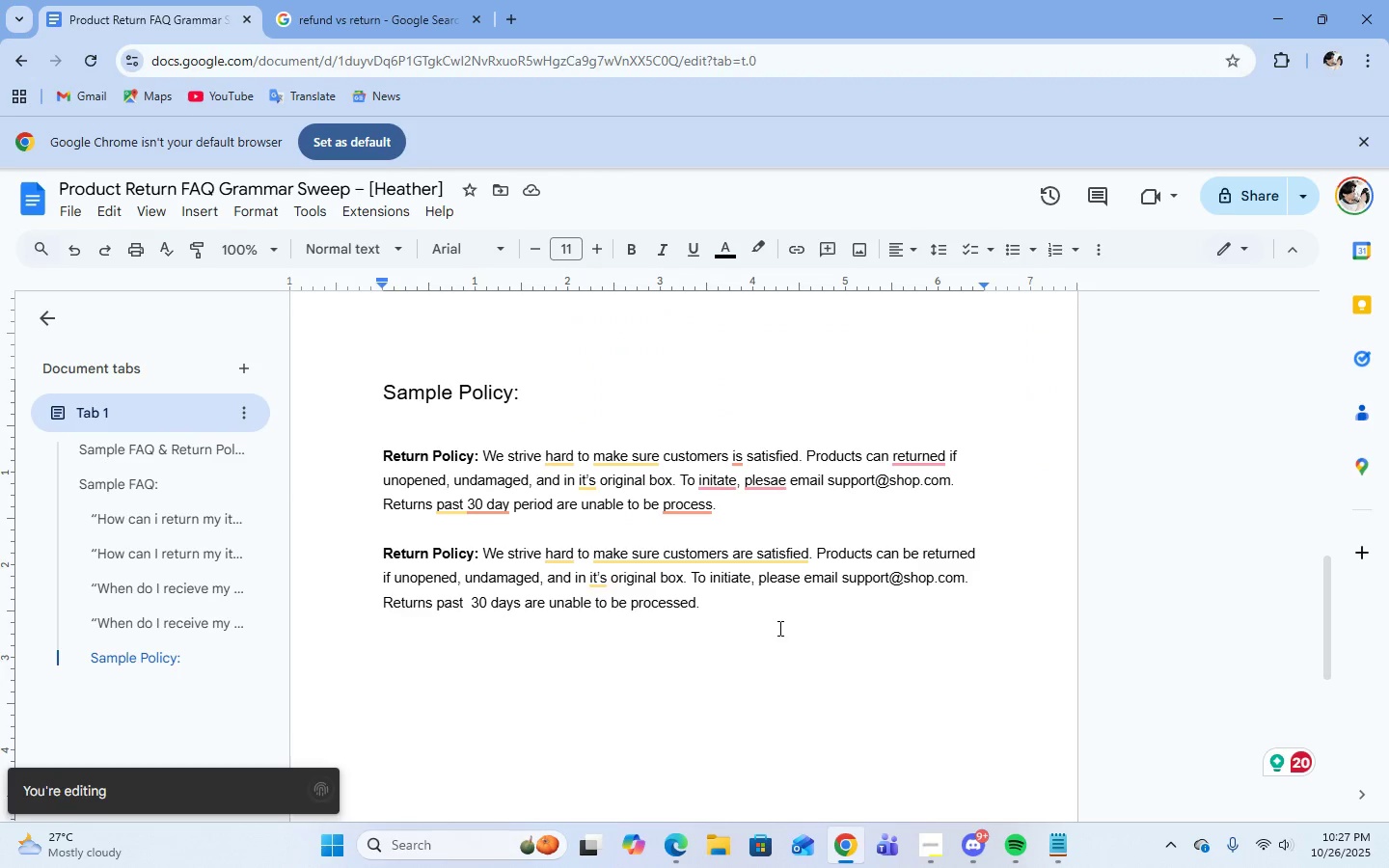 
left_click([778, 628])
 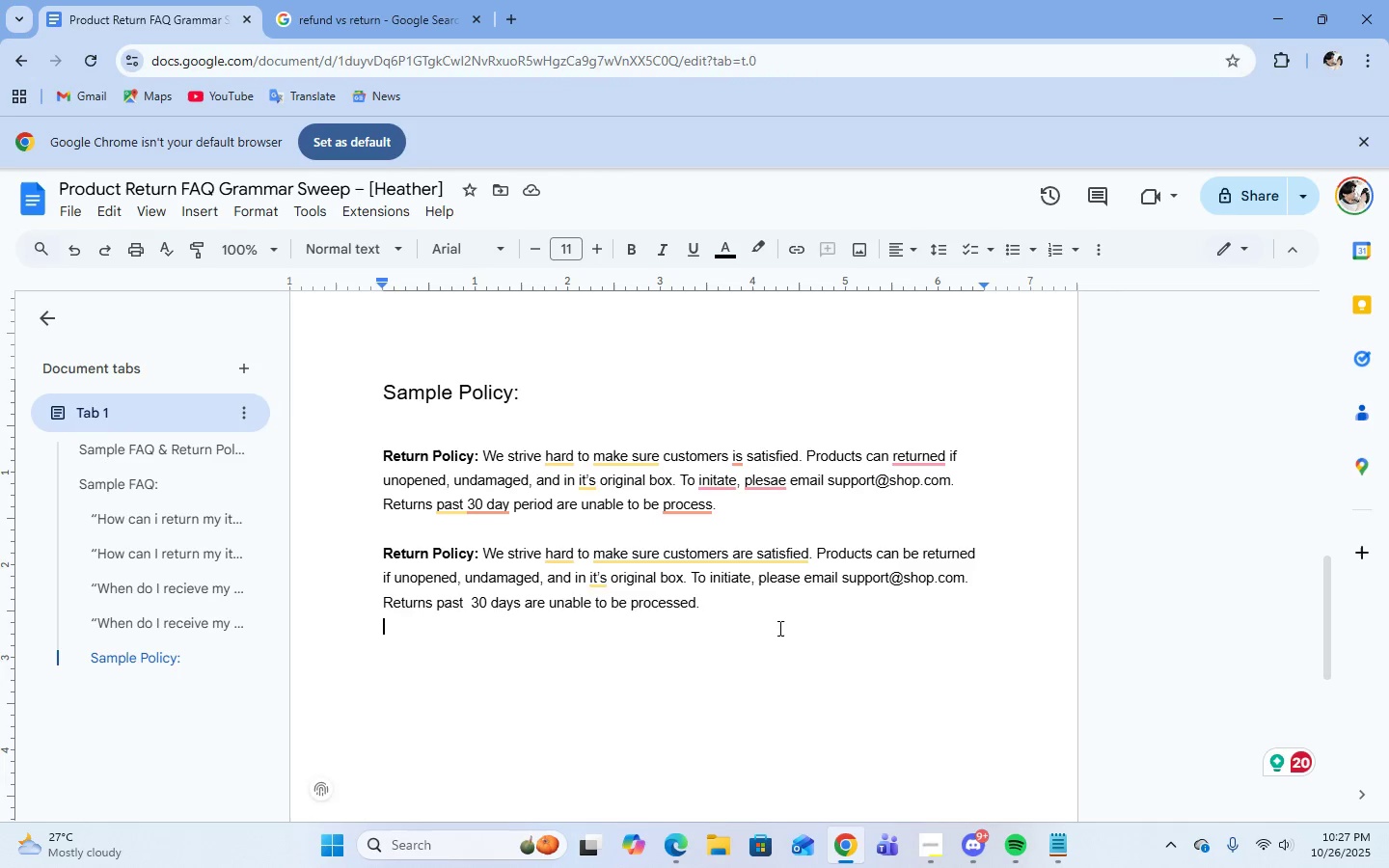 
wait(8.94)
 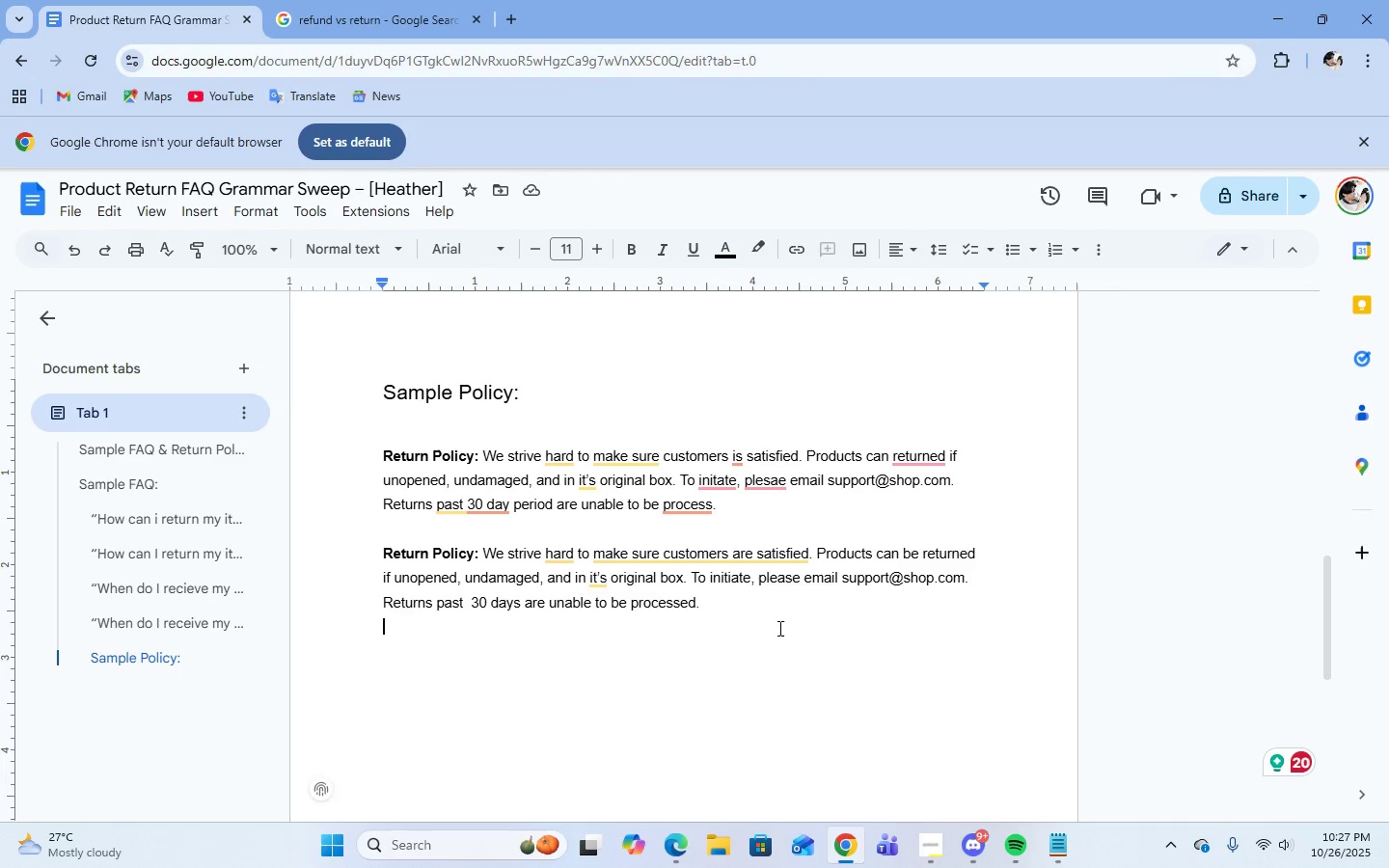 
left_click([663, 557])
 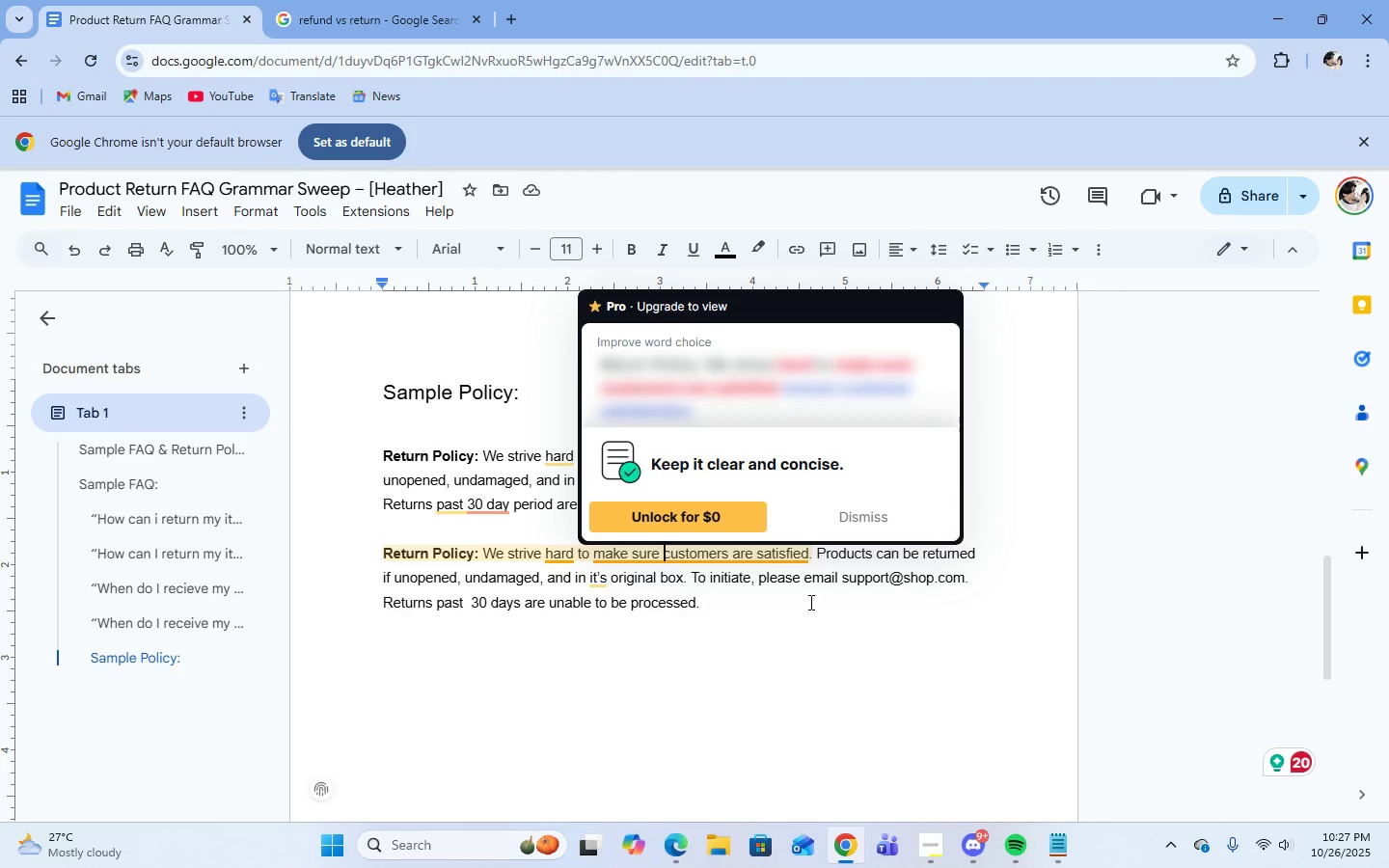 
hold_key(key=Backspace, duration=0.67)
 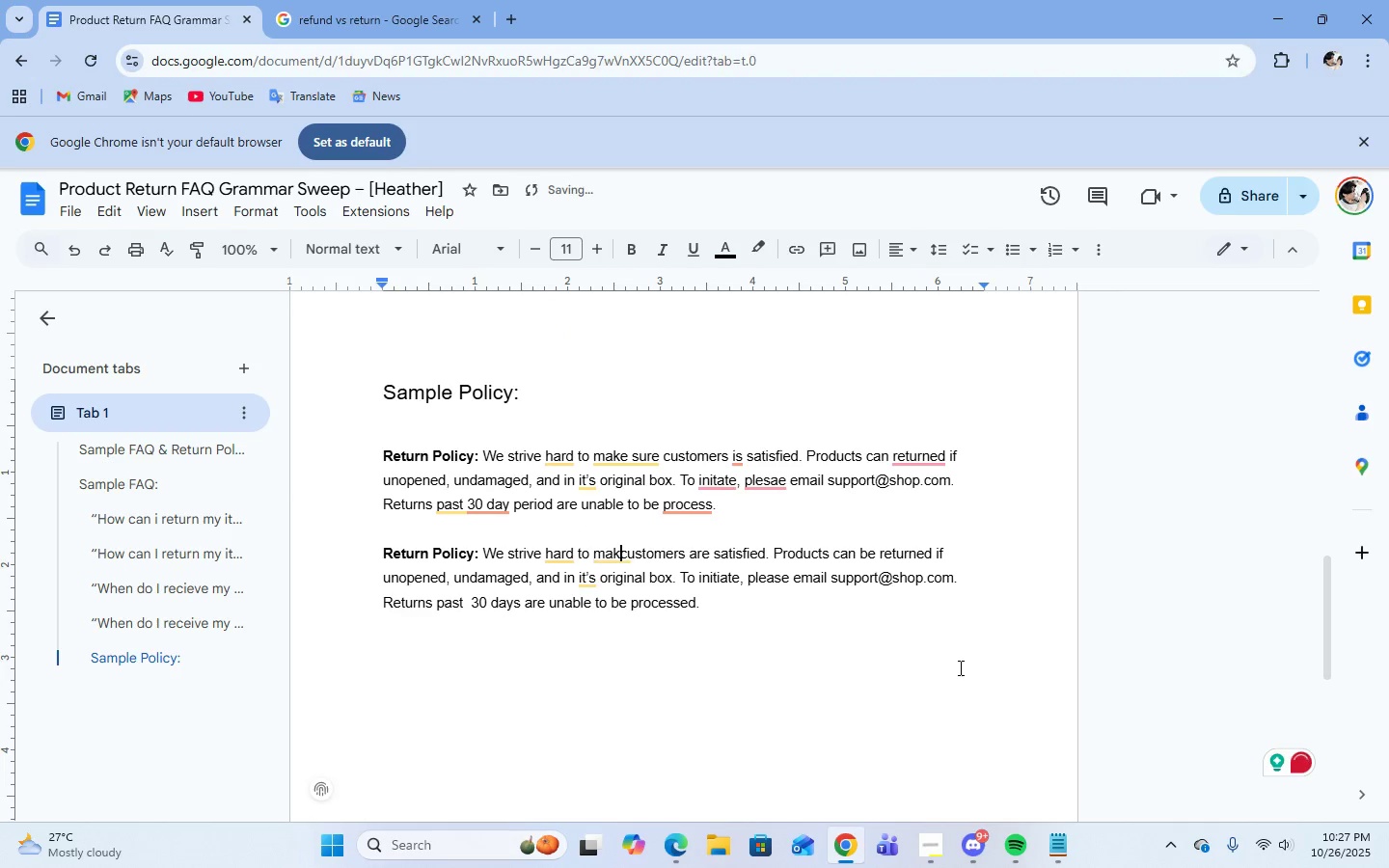 
key(Backspace)
key(Backspace)
key(Backspace)
type(ensure )
 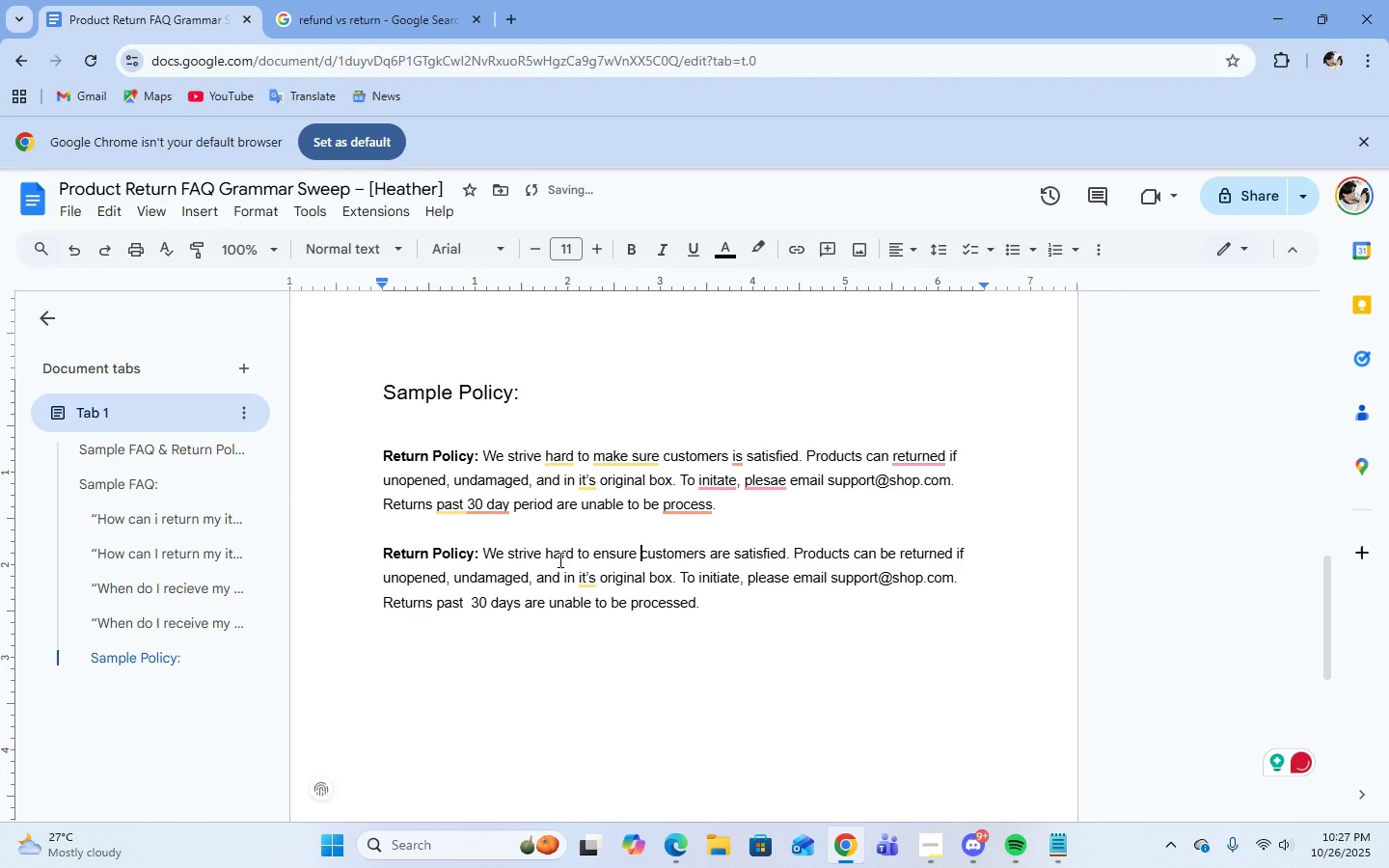 
left_click([794, 622])
 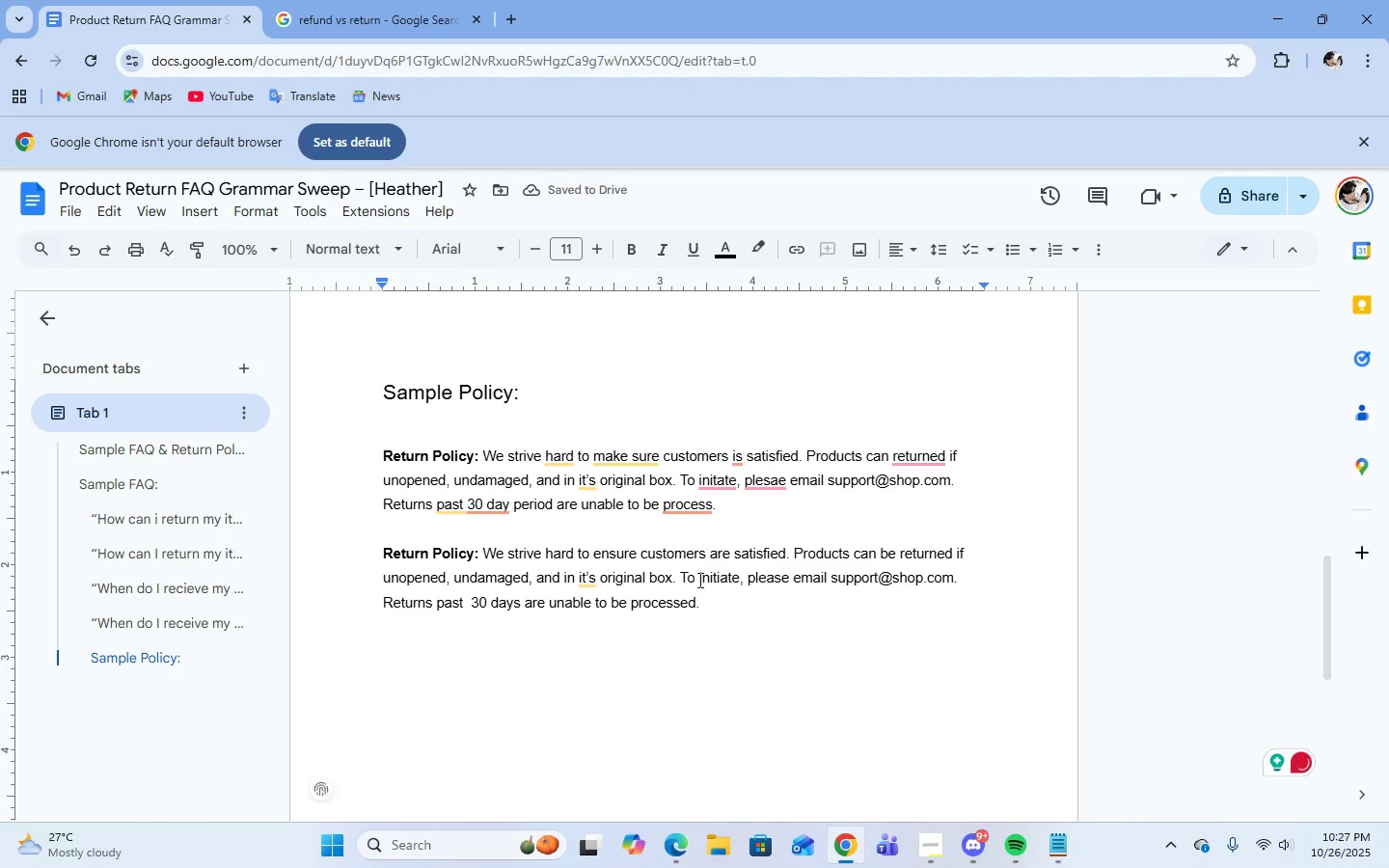 
mouse_move([620, 583])
 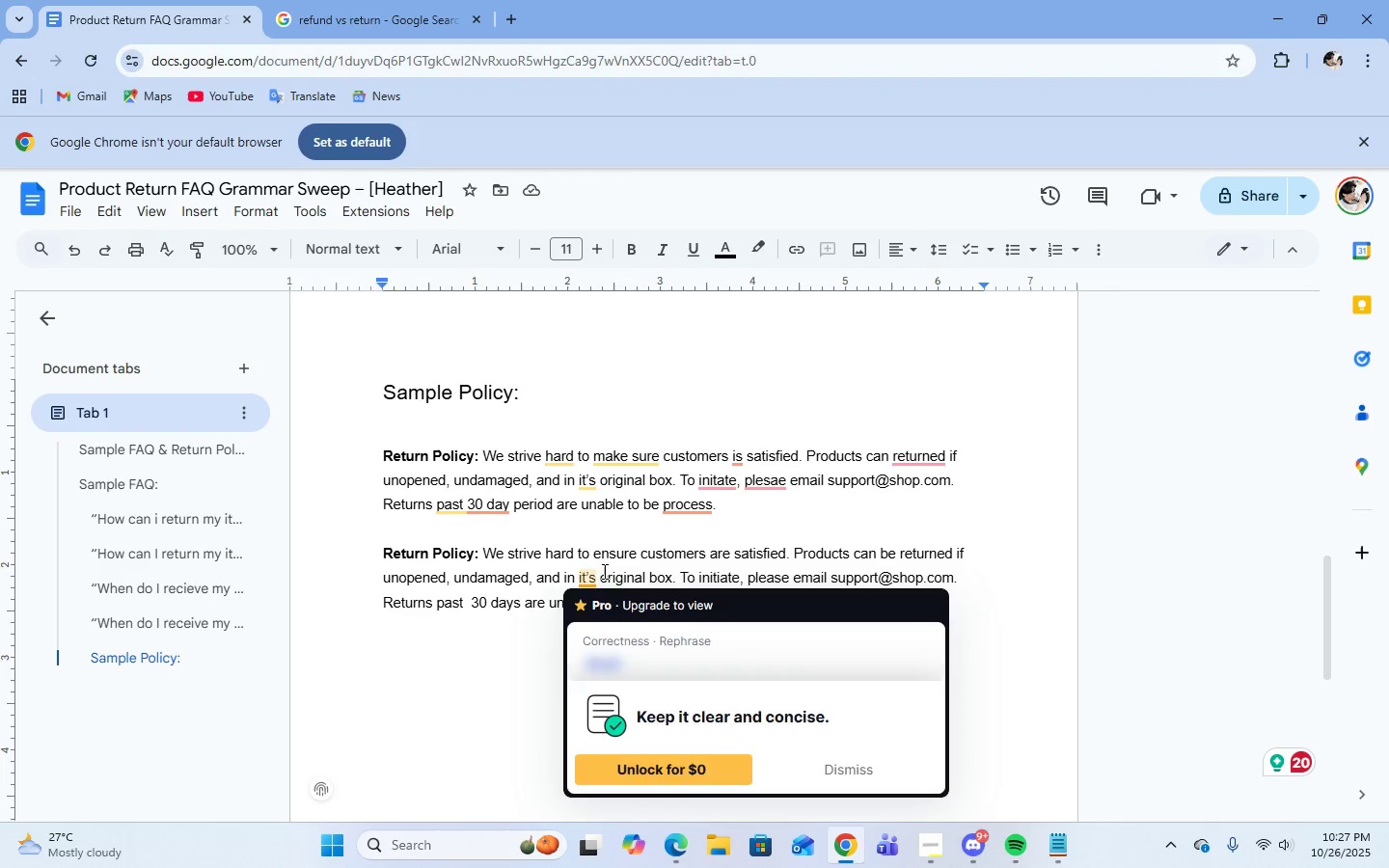 
left_click([601, 580])
 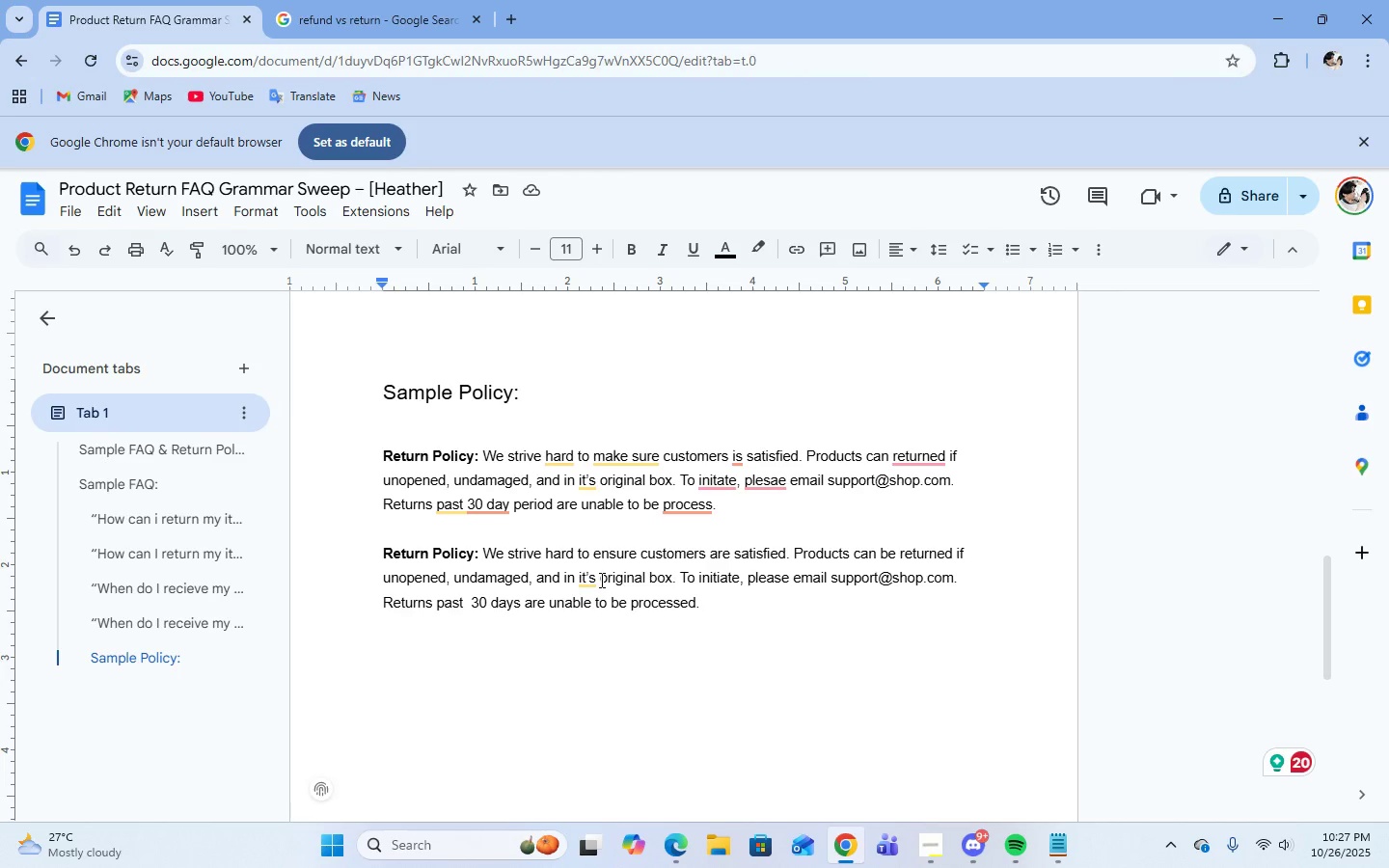 
key(Backspace)
 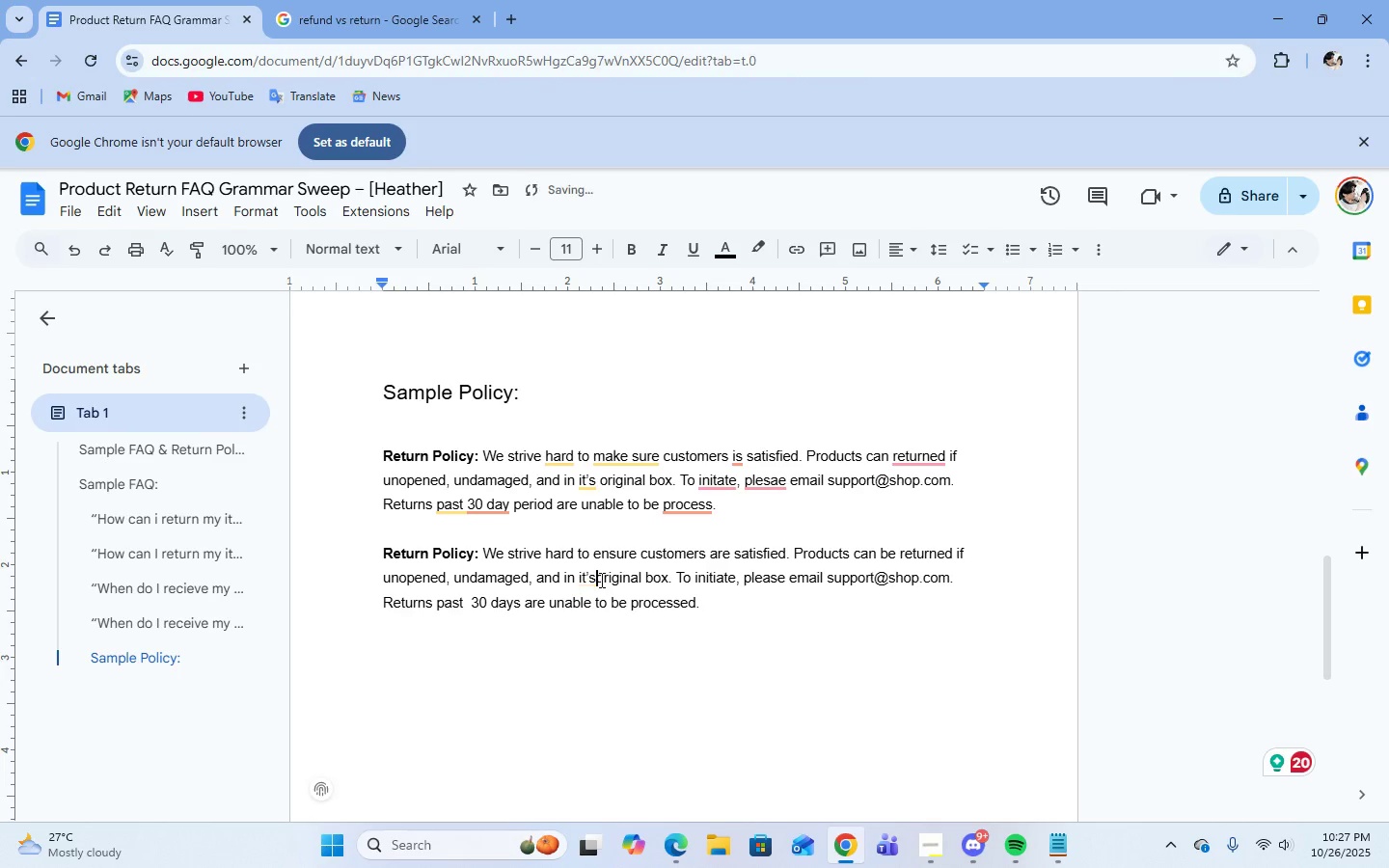 
key(Backspace)
 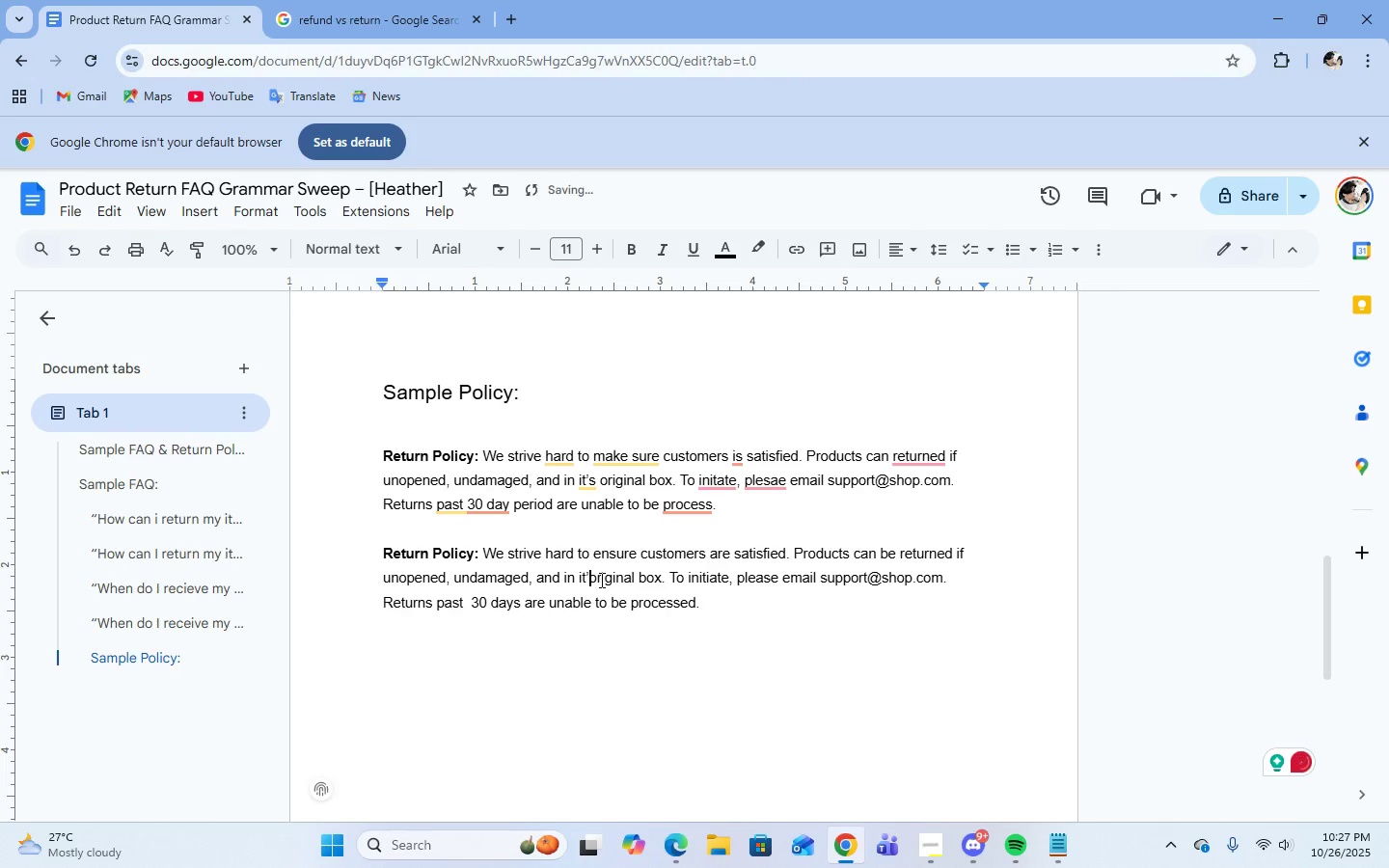 
key(Backspace)
 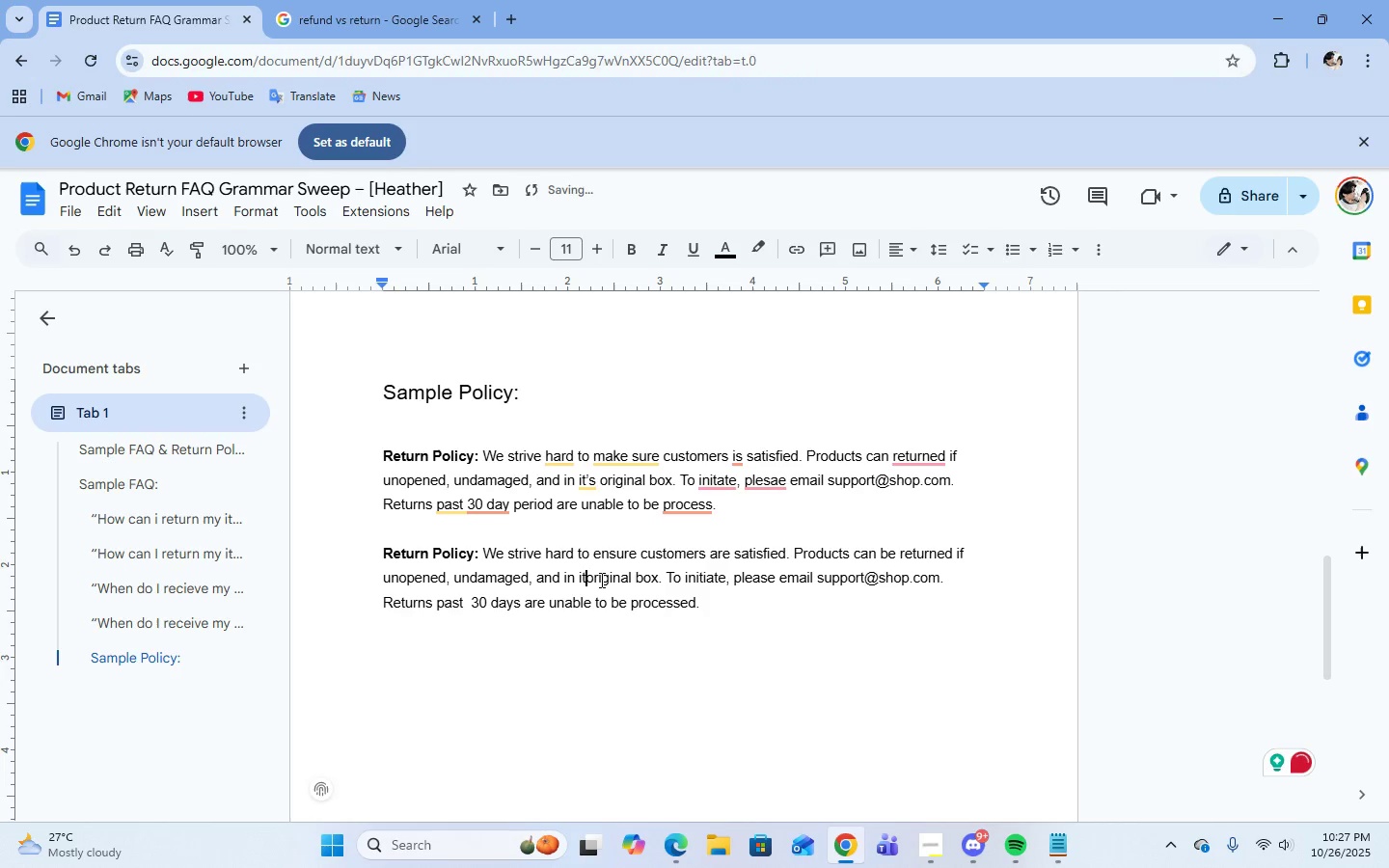 
key(S)
 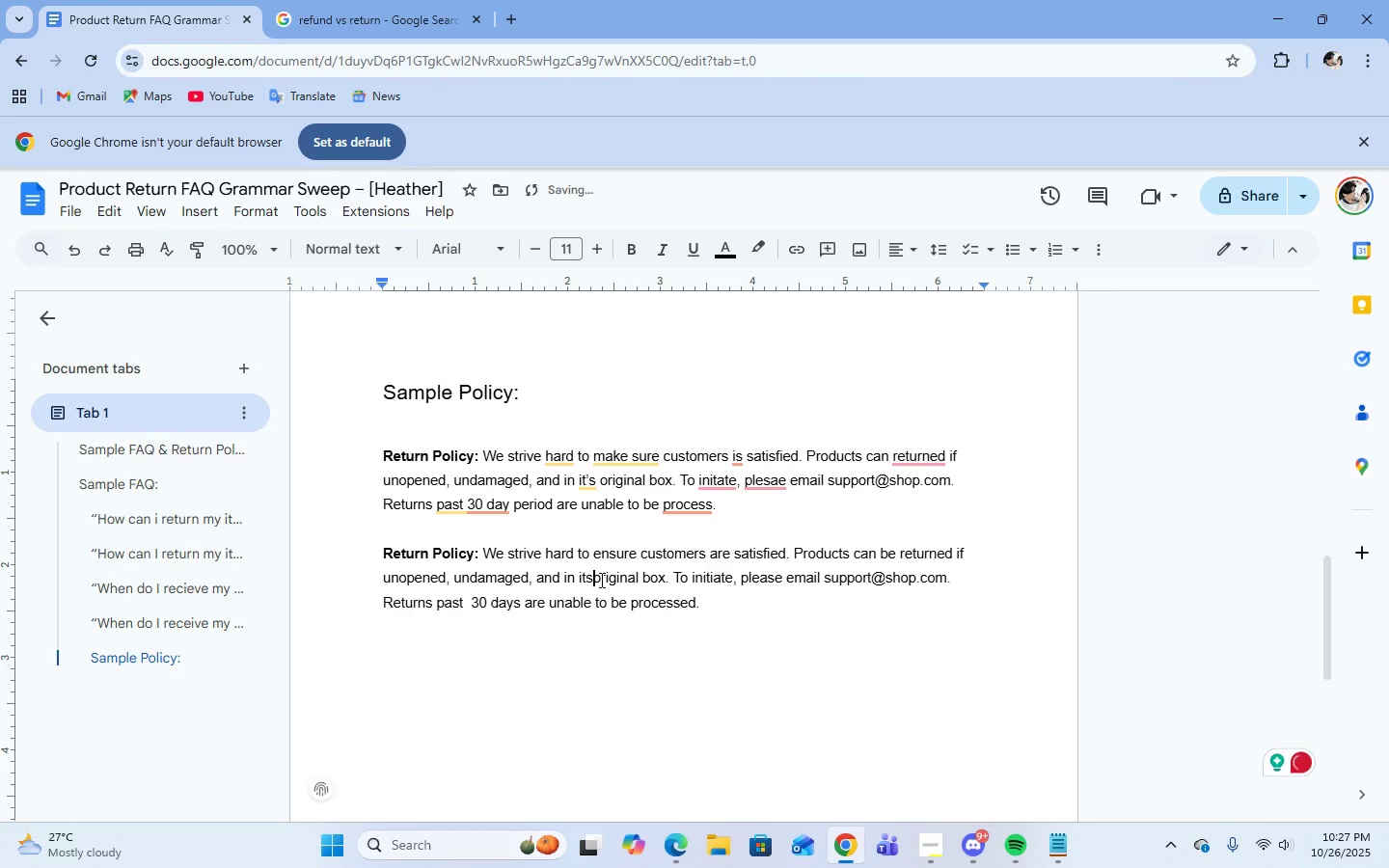 
key(Space)
 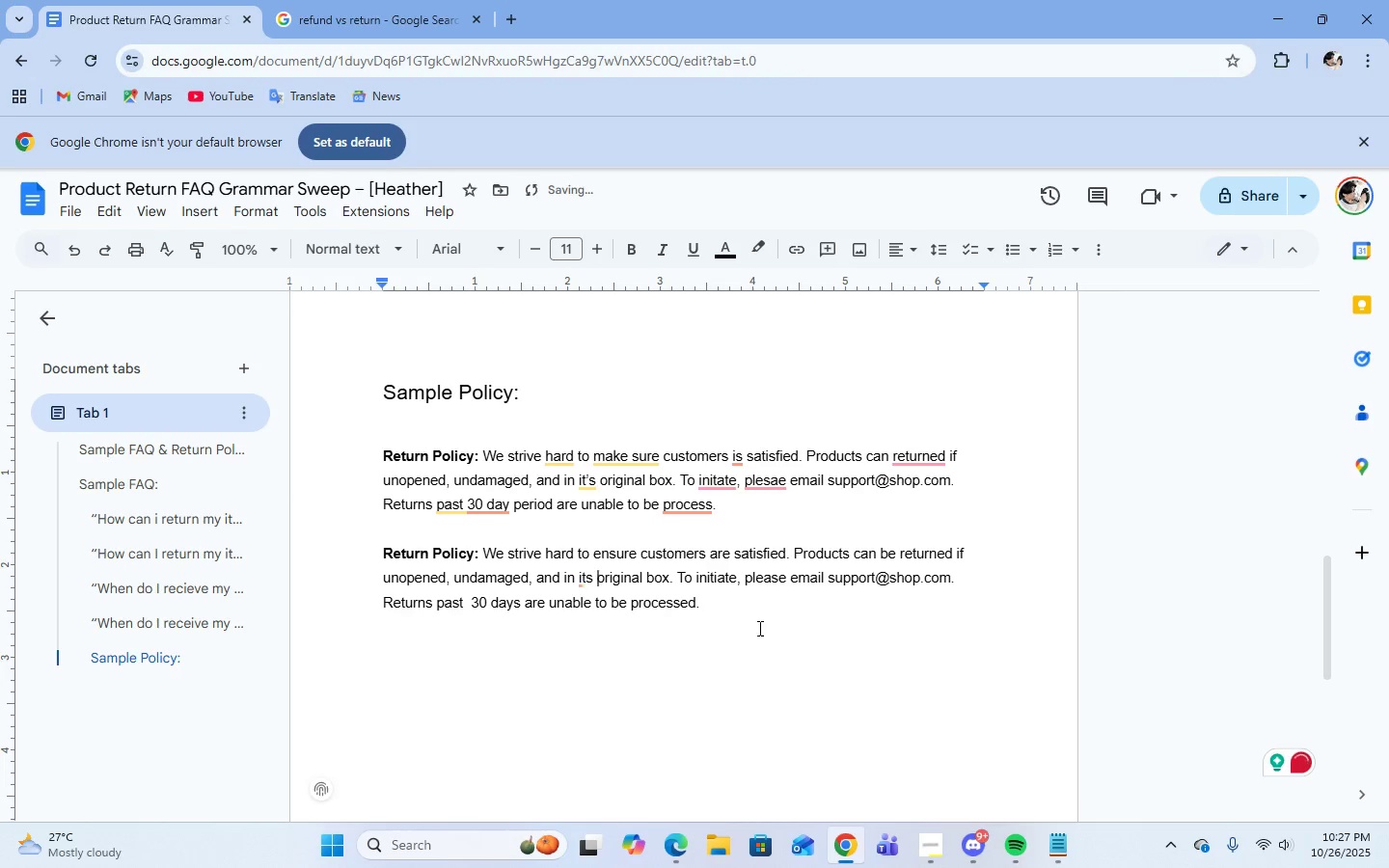 
left_click([764, 606])
 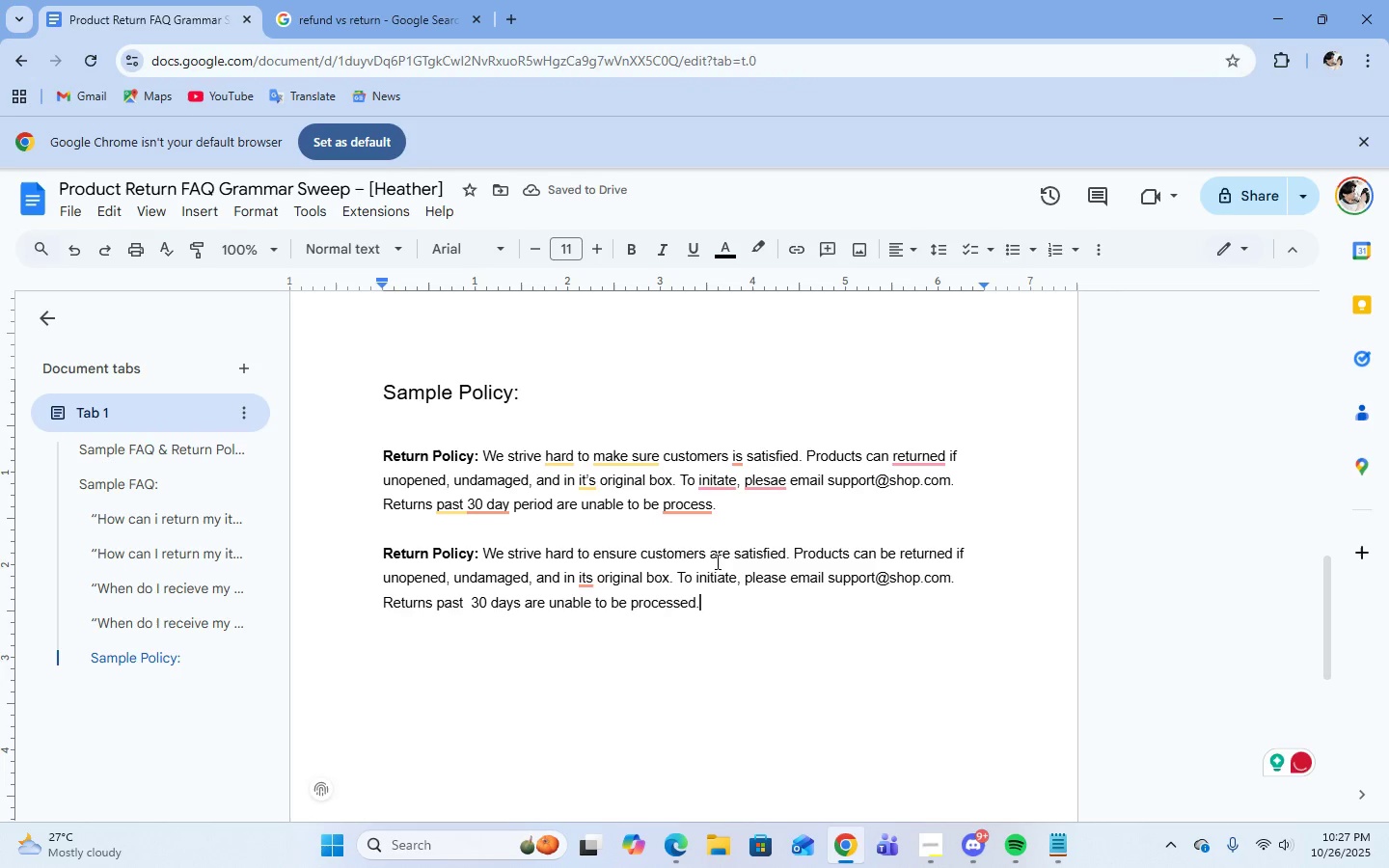 
mouse_move([595, 593])
 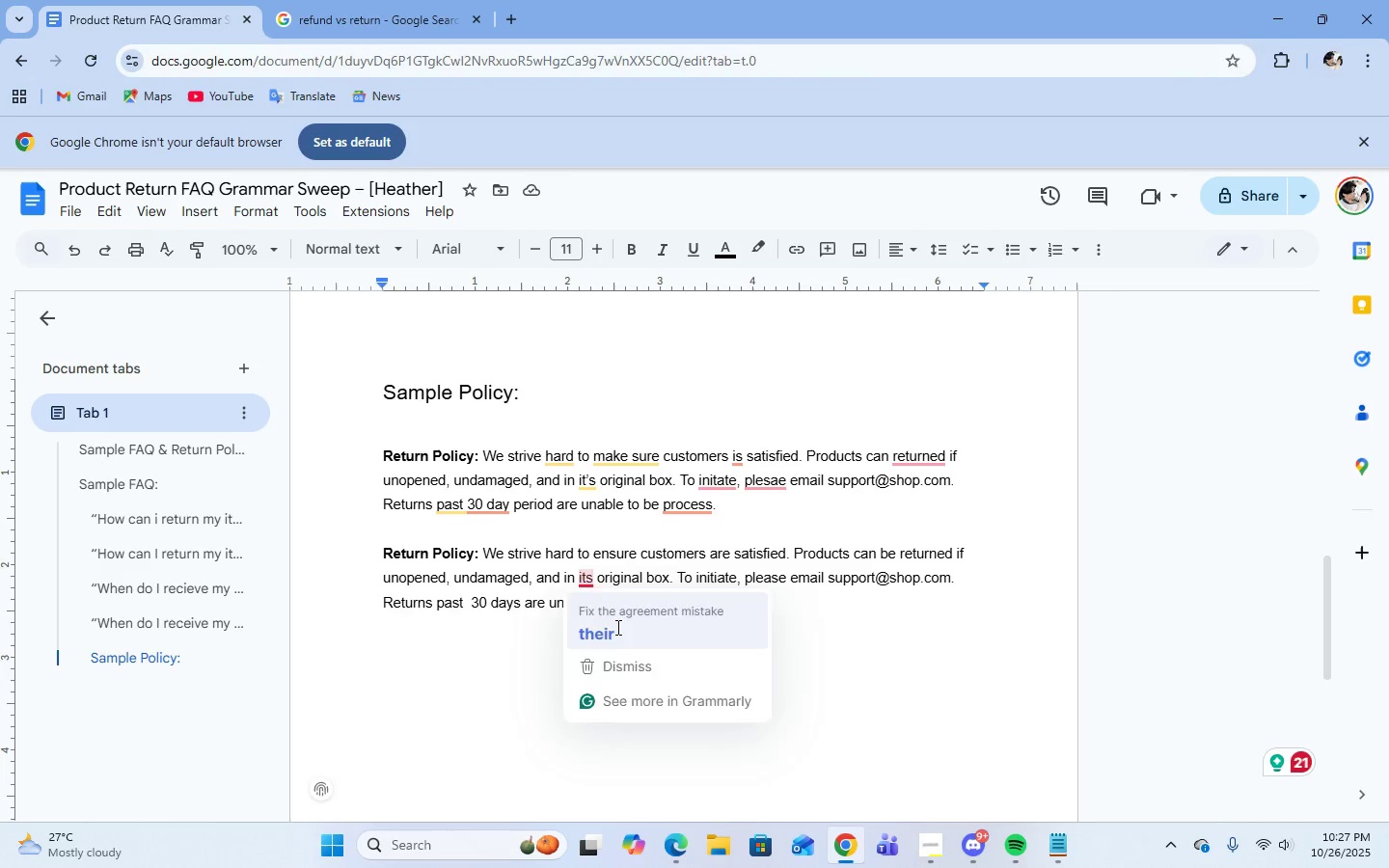 
left_click([616, 627])
 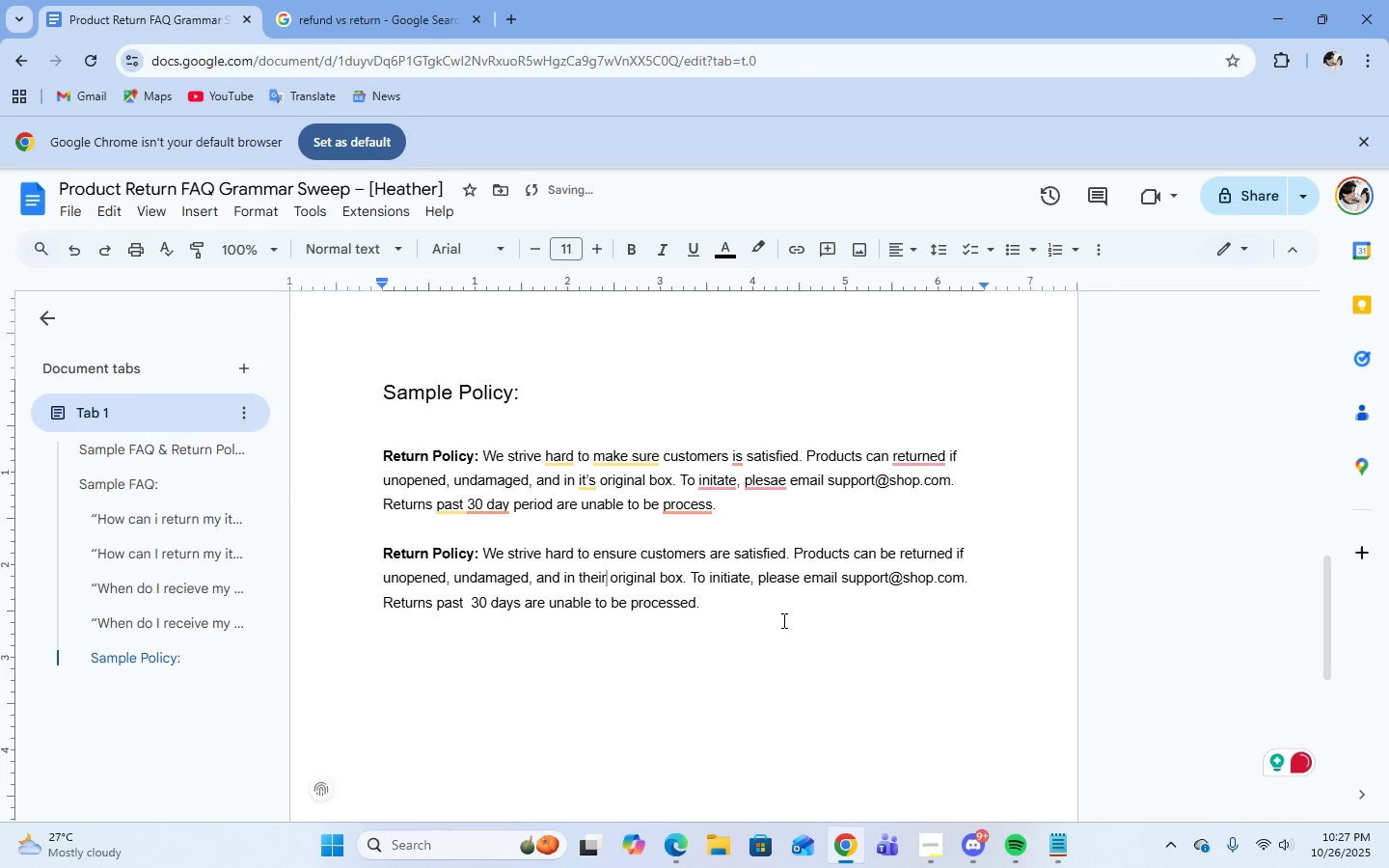 
left_click([782, 620])
 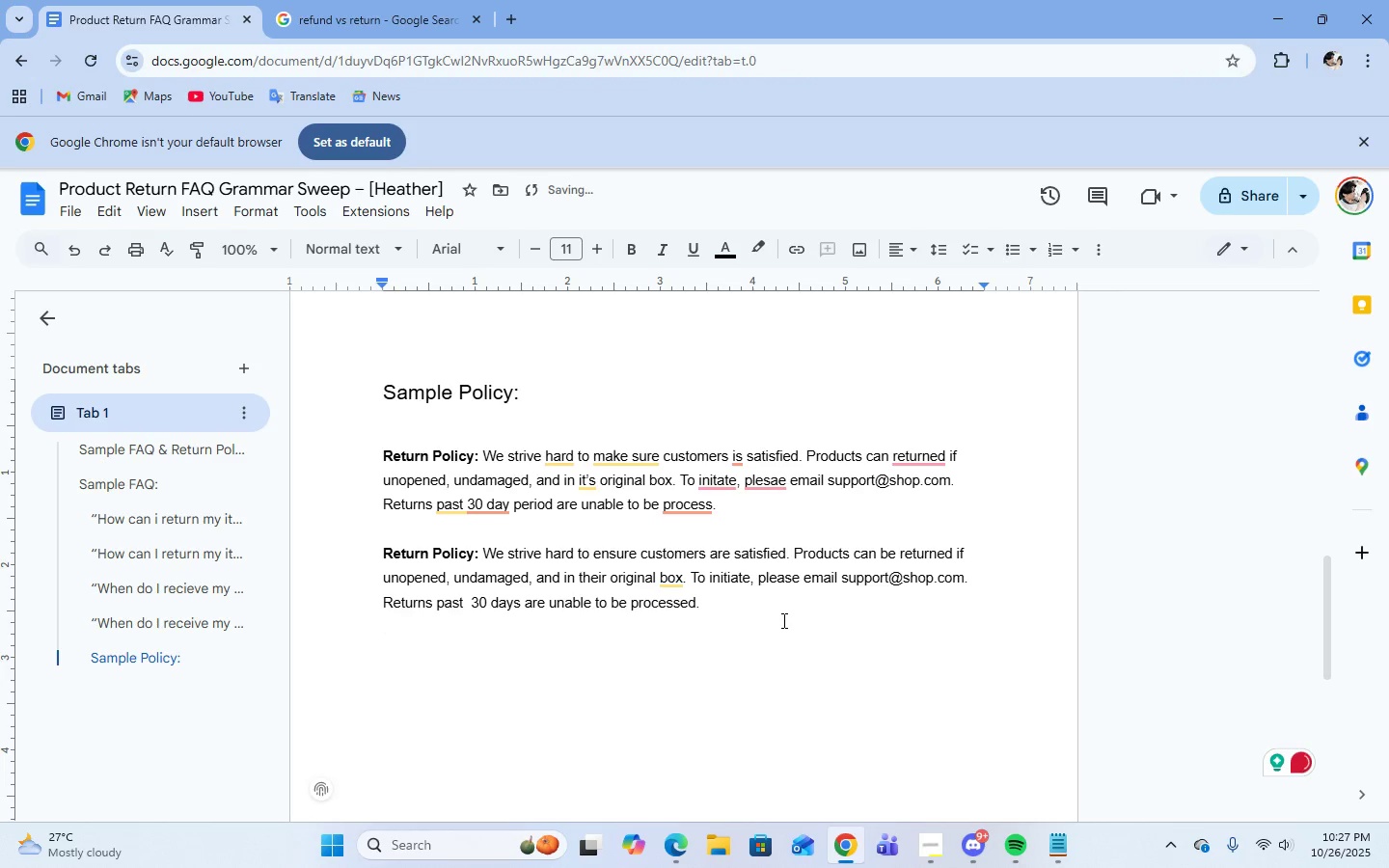 
left_click([782, 620])
 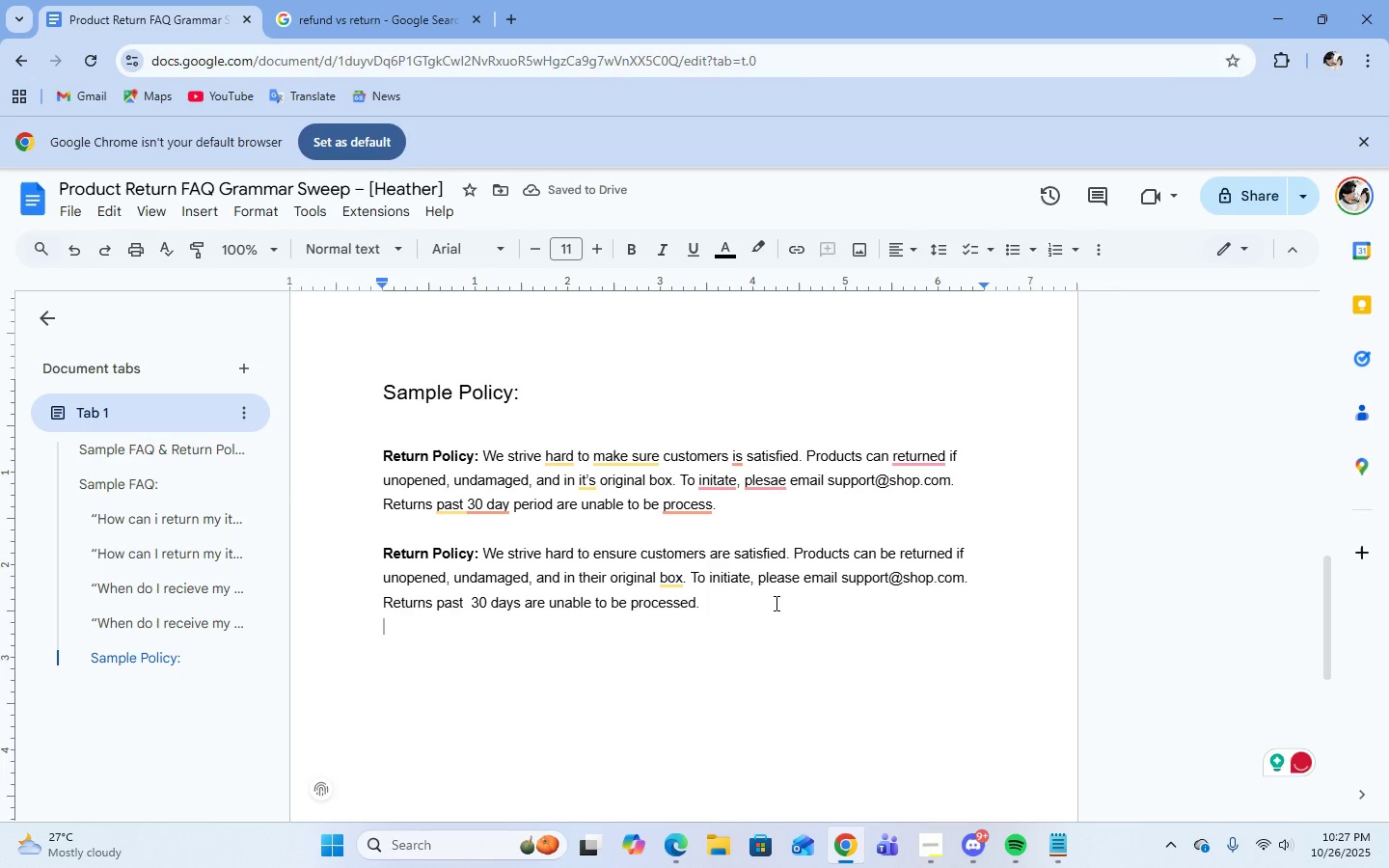 
left_click([768, 599])